 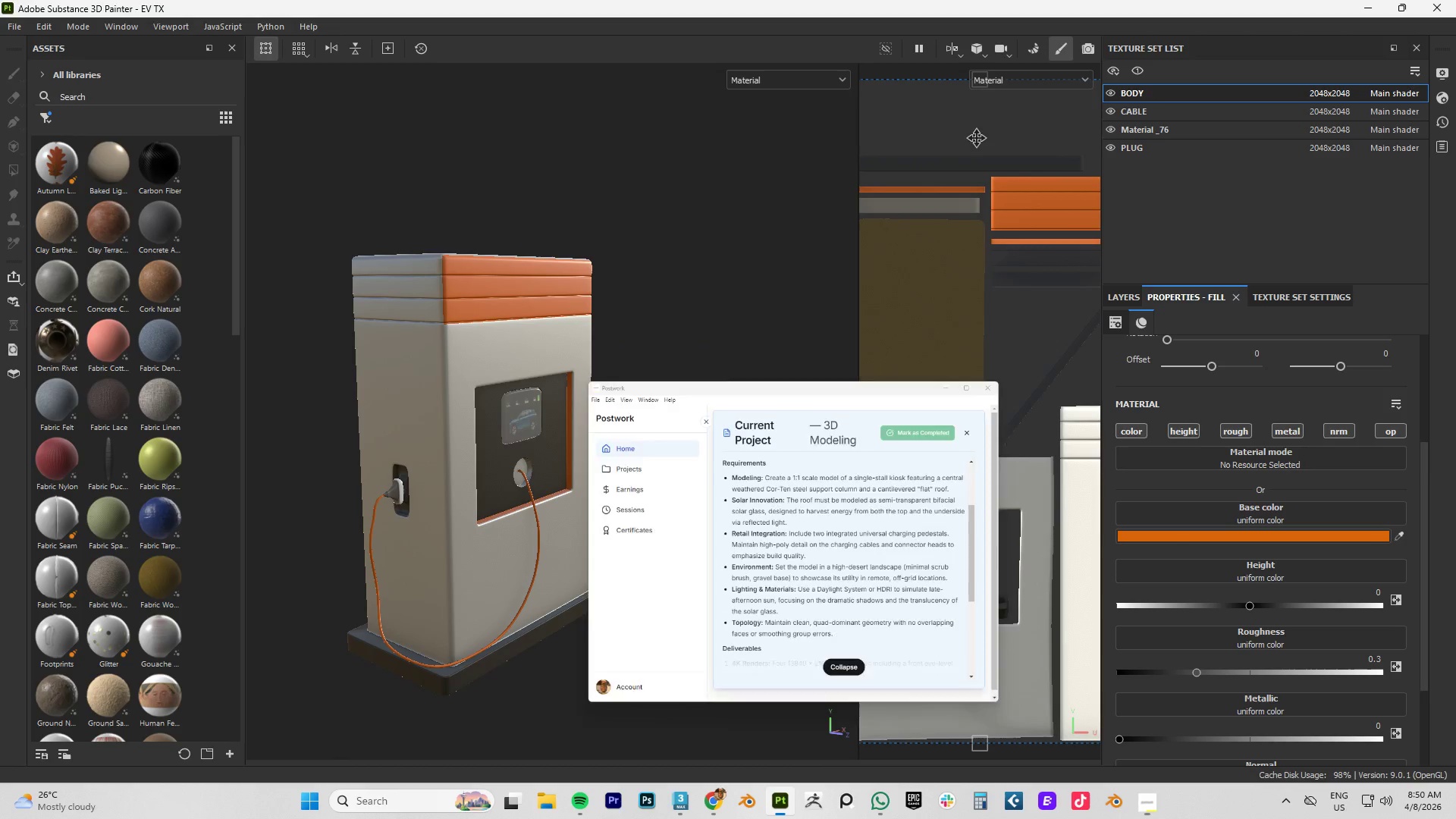 
scroll: coordinate [467, 524], scroll_direction: down, amount: 3.0
 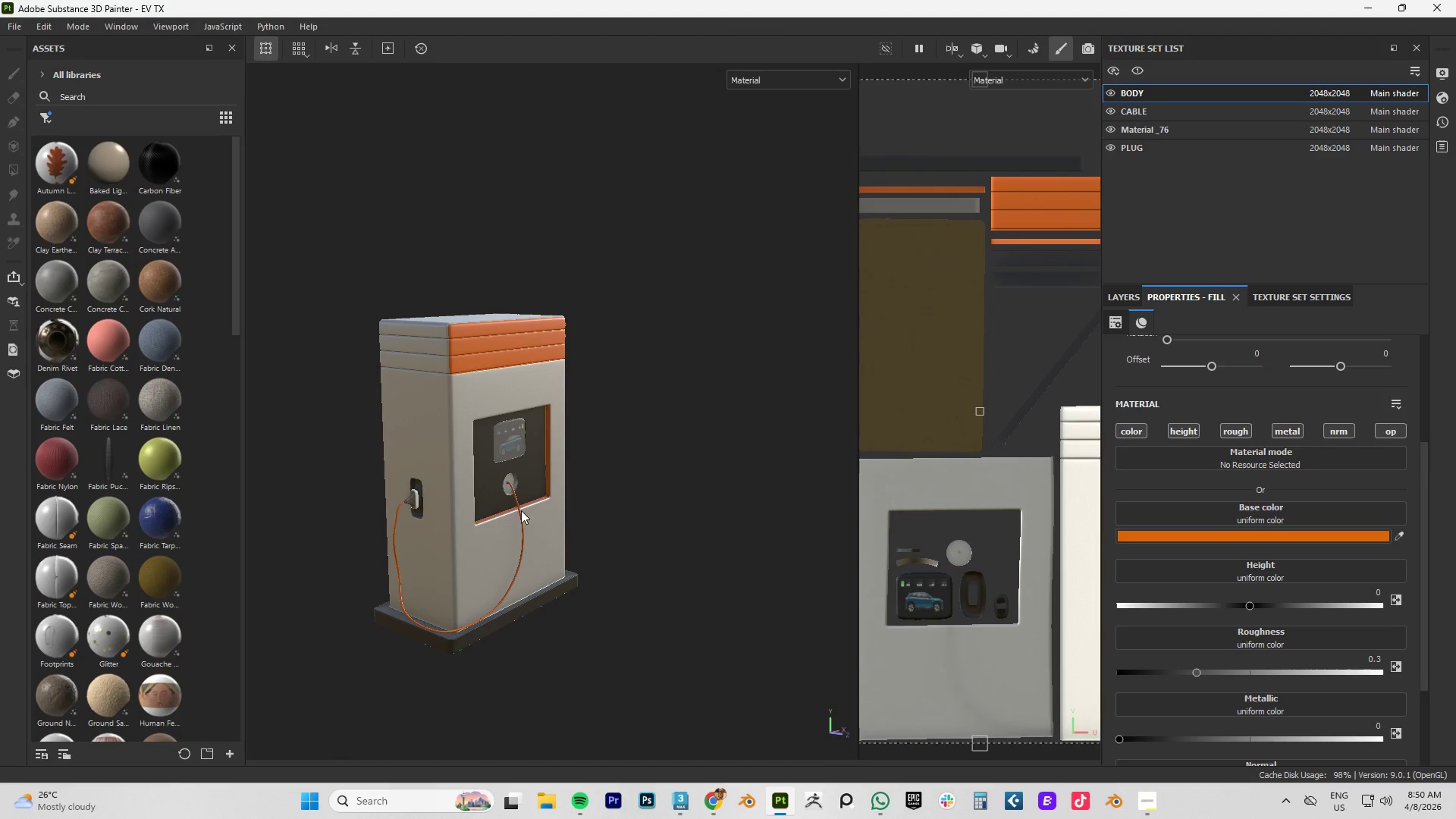 
left_click_drag(start_coordinate=[463, 499], to_coordinate=[754, 482])
 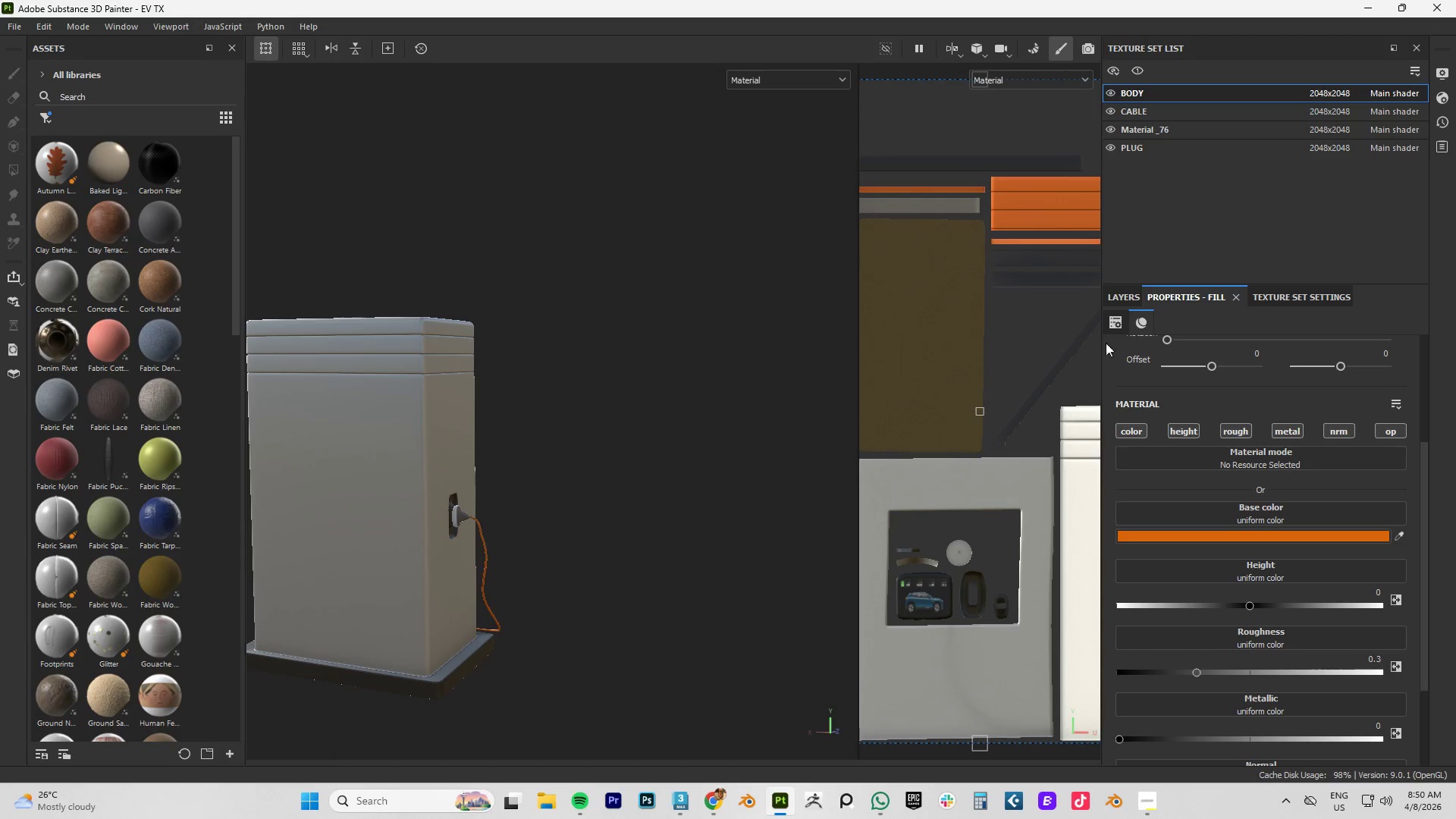 
hold_key(key=AltLeft, duration=1.53)
 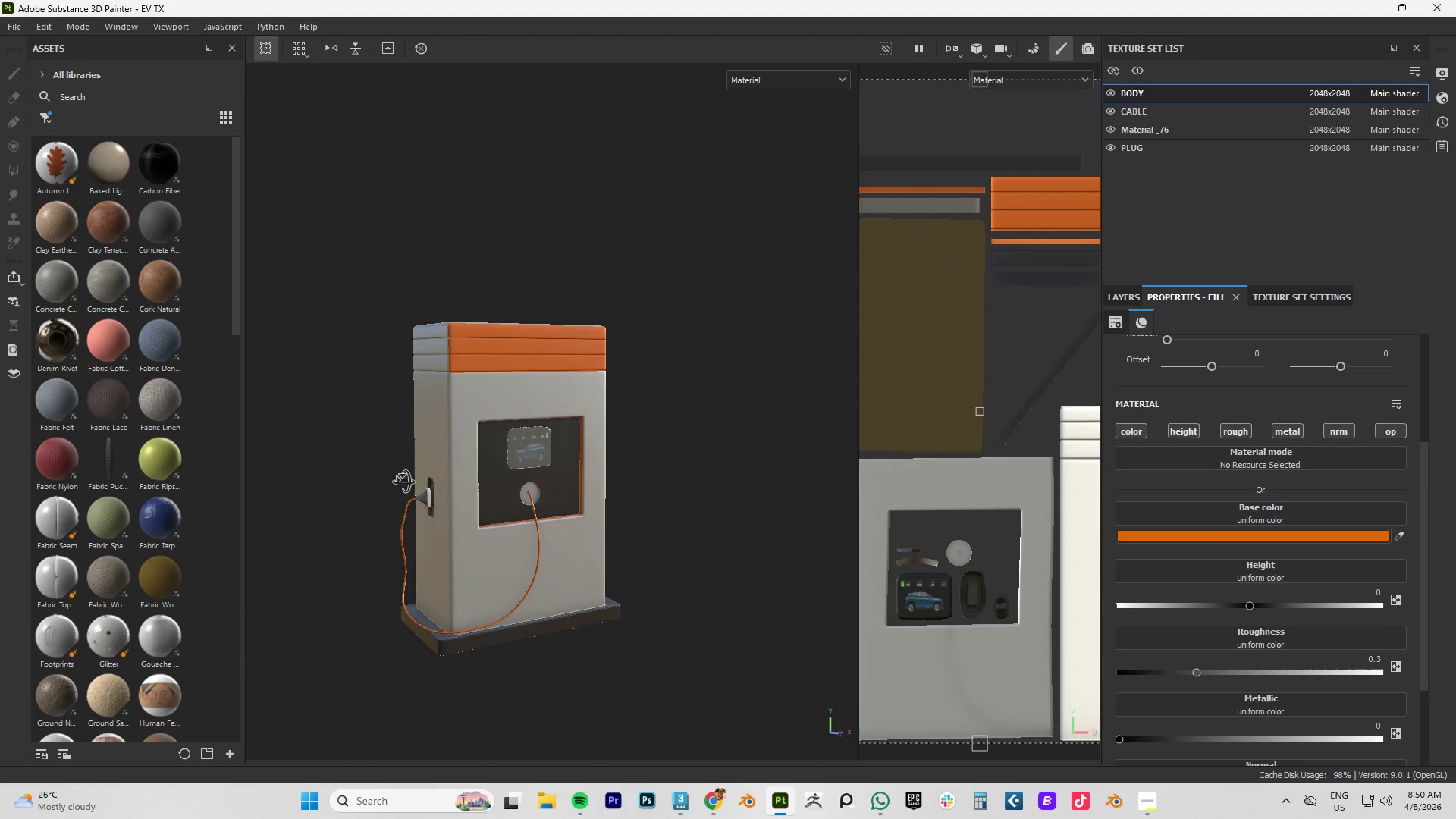 
hold_key(key=AltLeft, duration=1.52)
 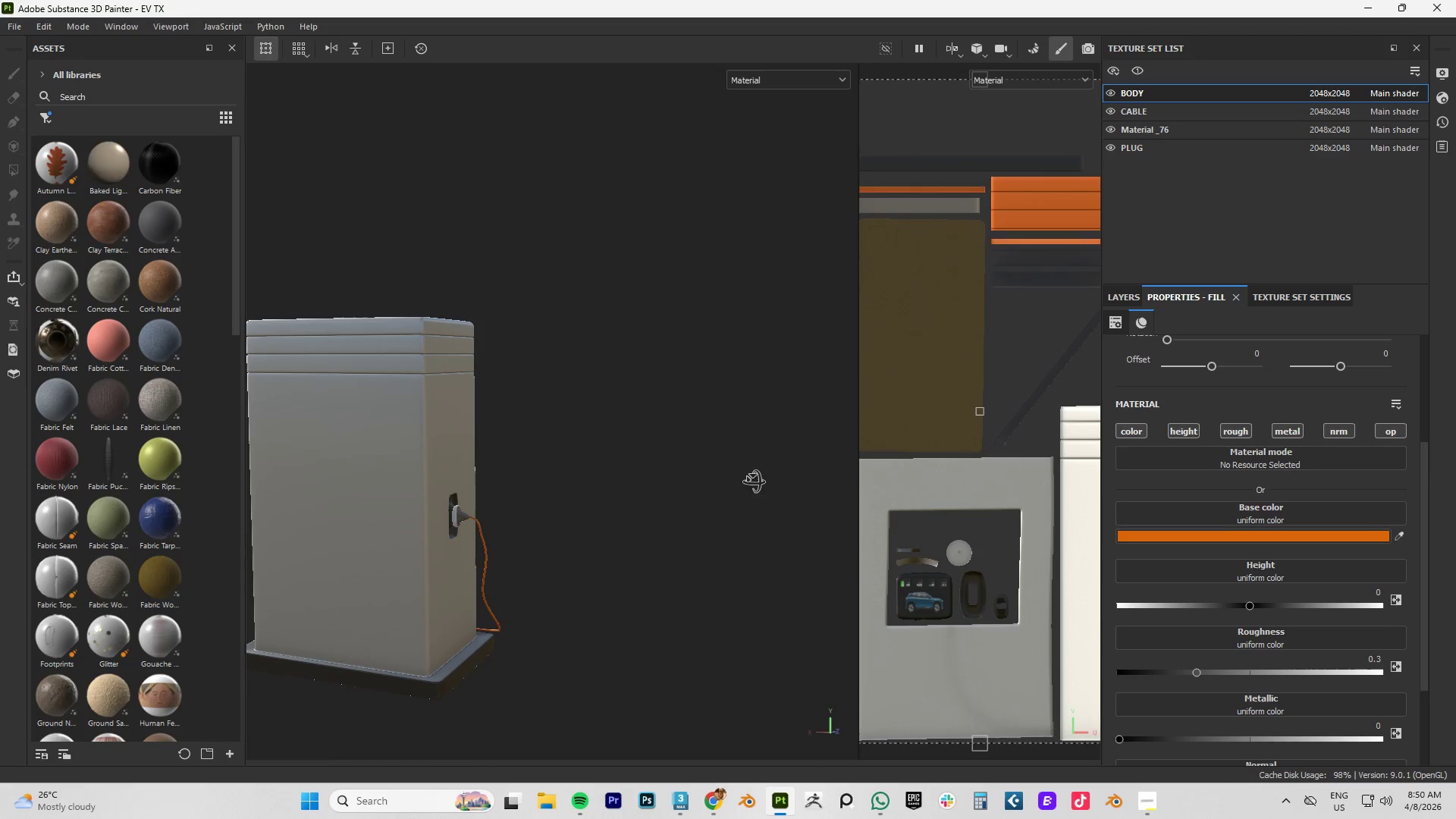 
key(Alt+AltLeft)
 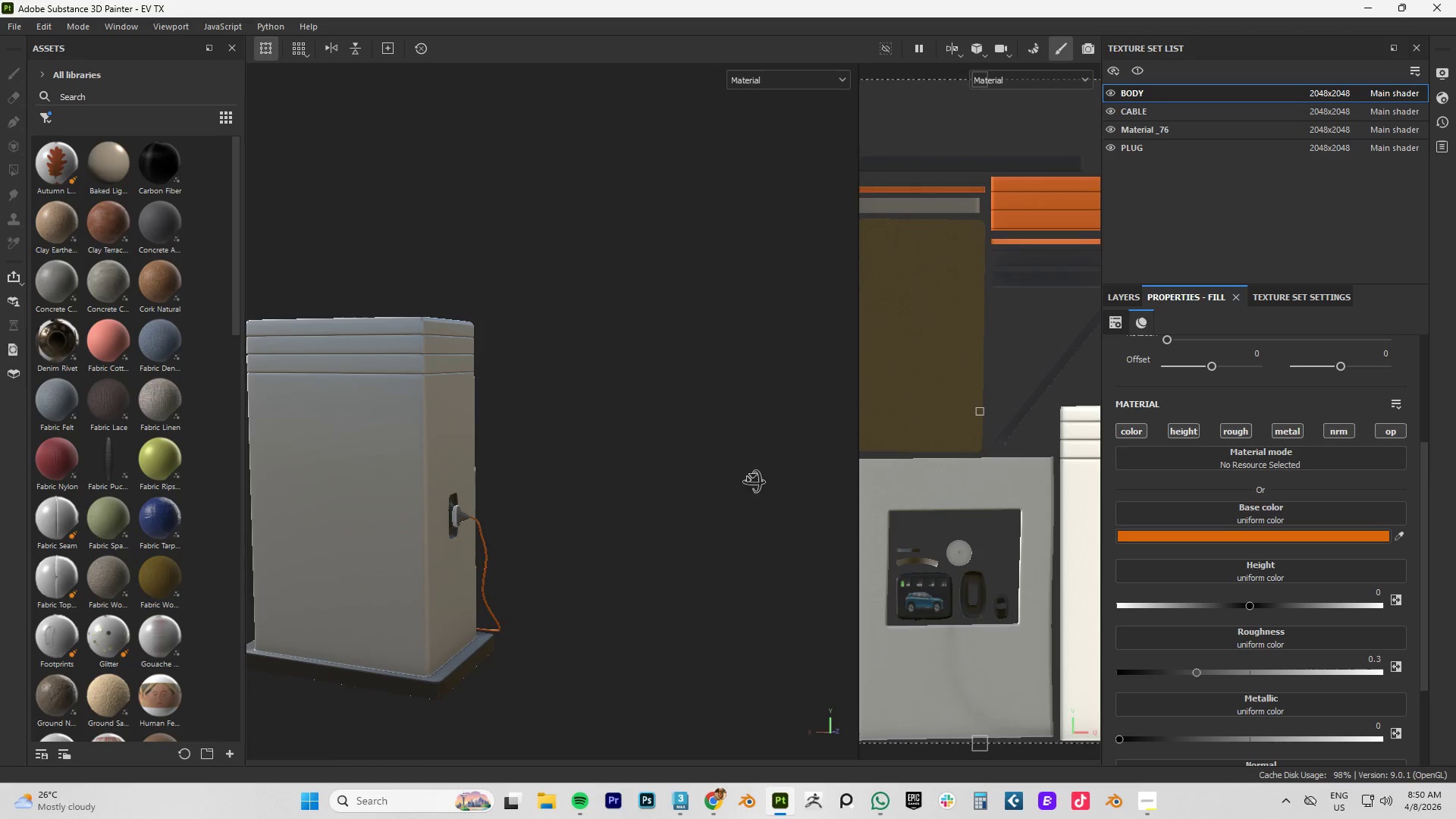 
key(Alt+AltLeft)
 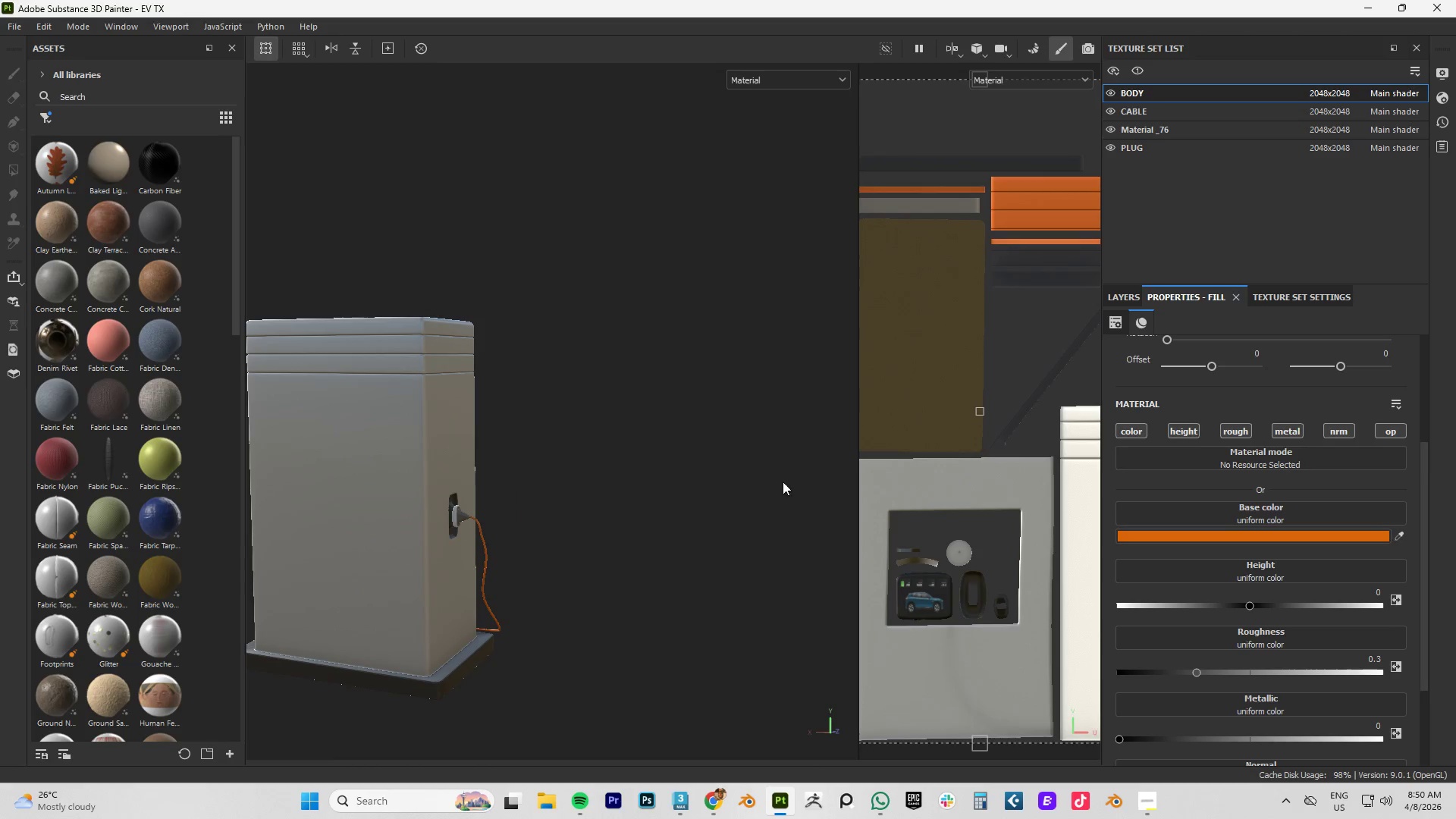 
key(Alt+AltLeft)
 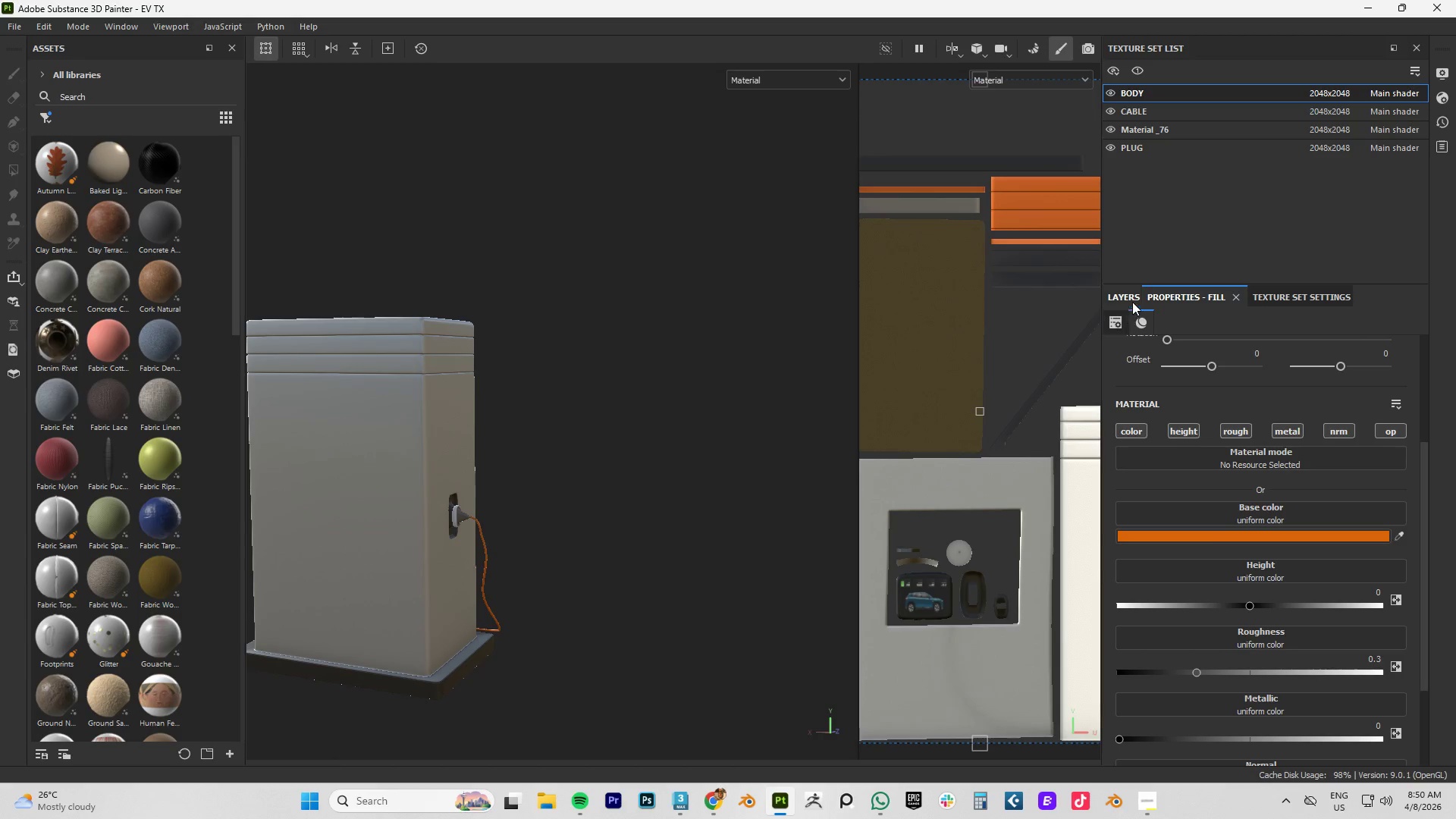 
left_click([1135, 297])
 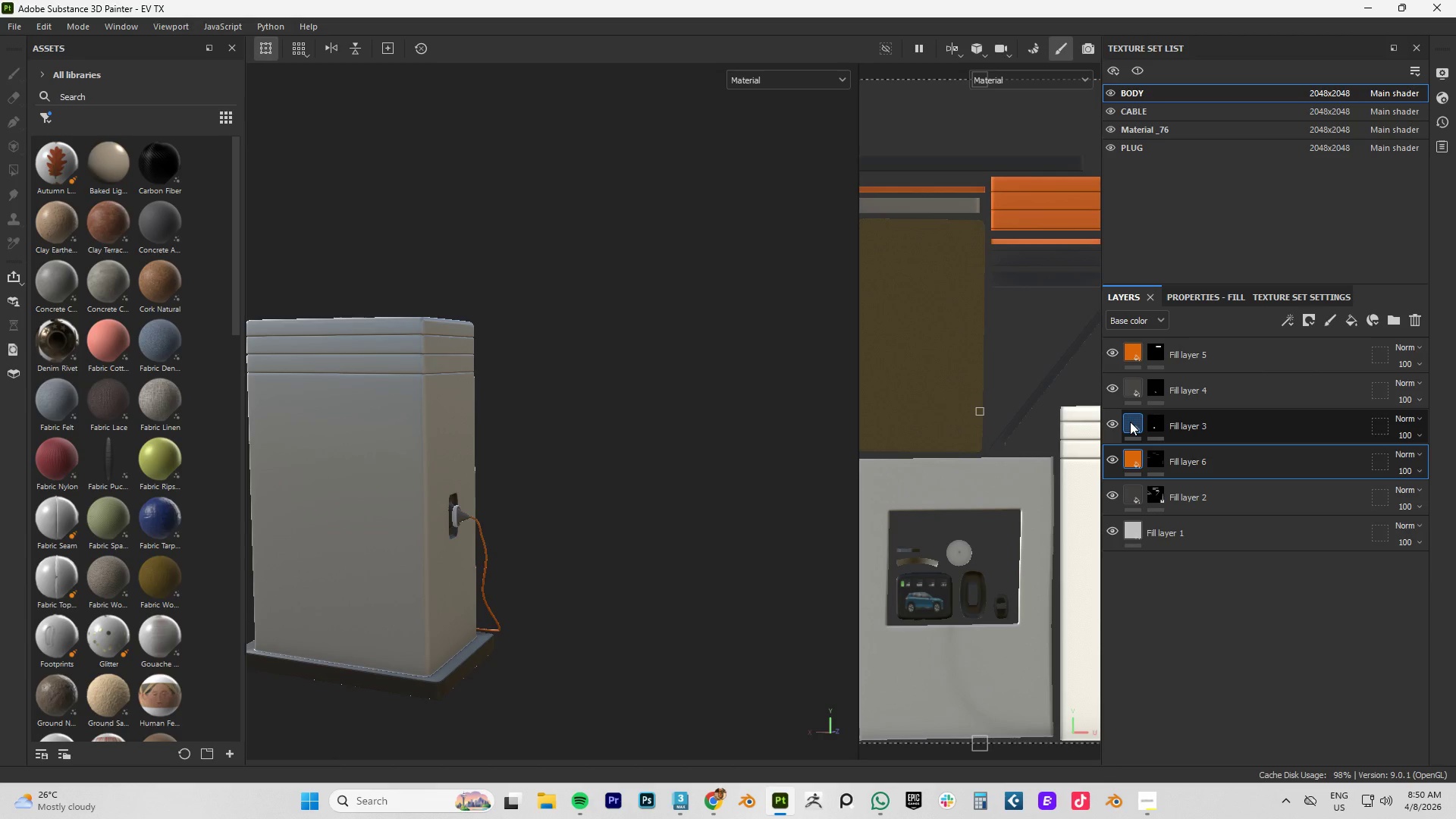 
left_click([1130, 422])
 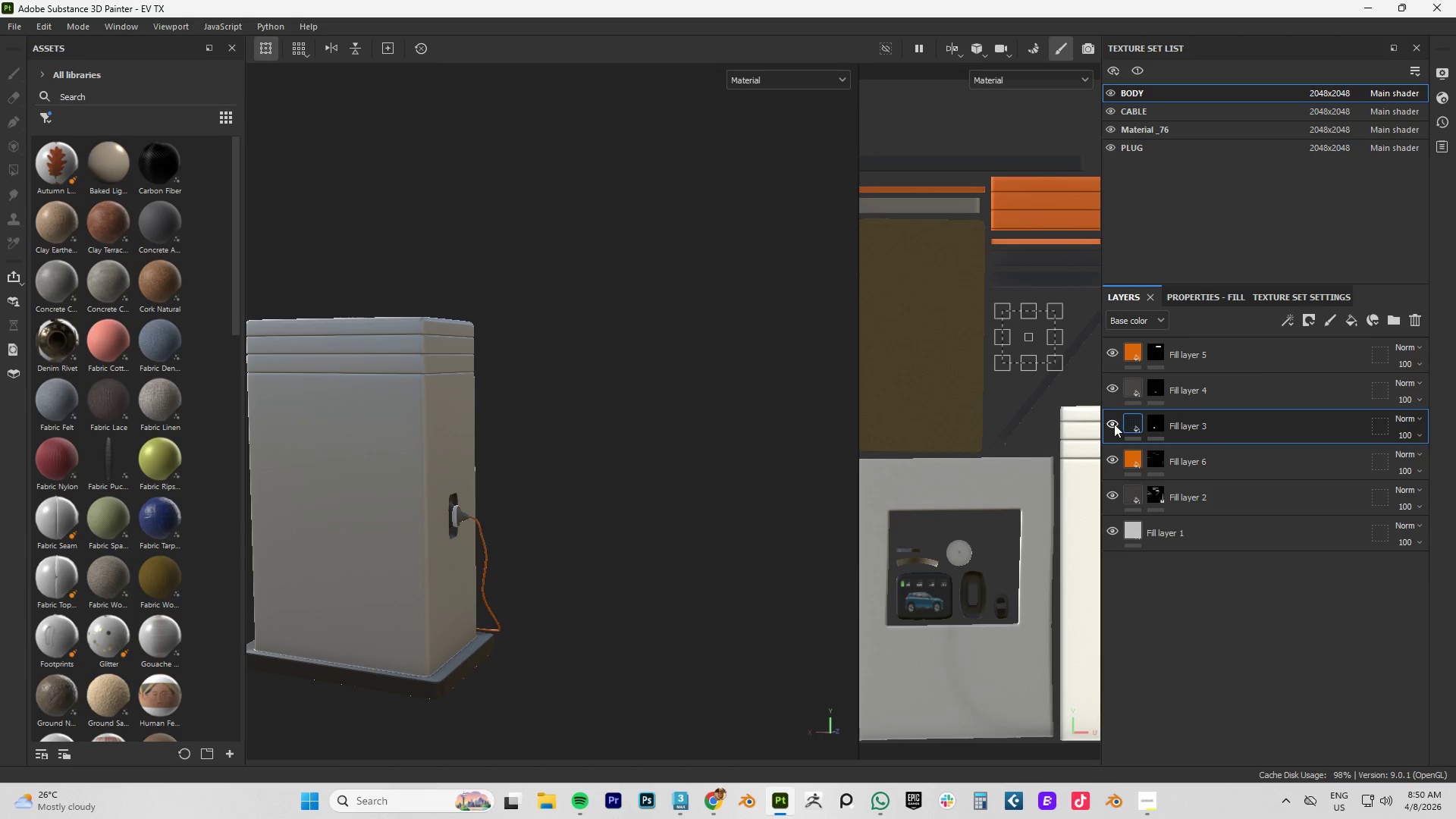 
left_click([1114, 424])
 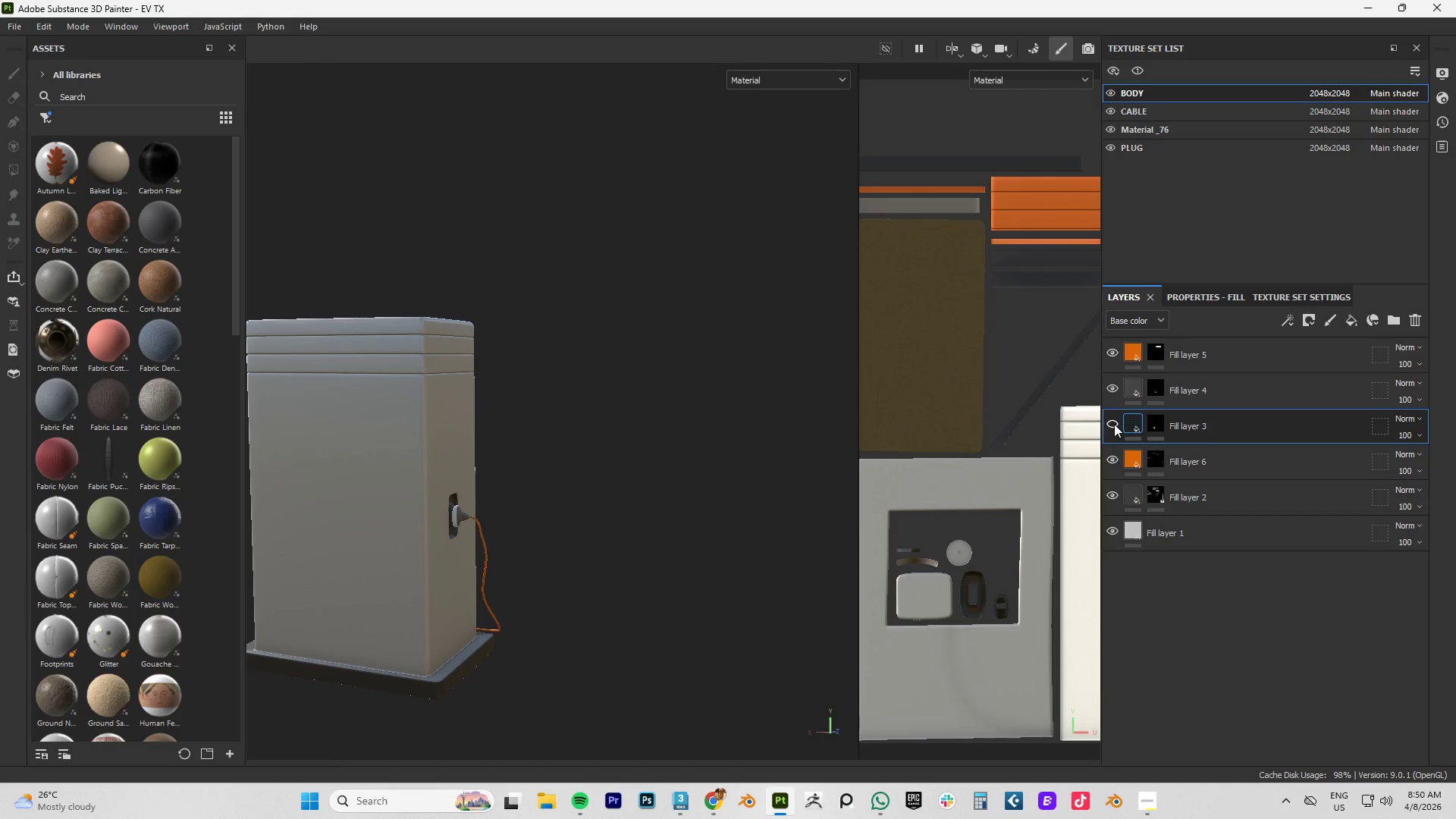 
left_click([1114, 424])
 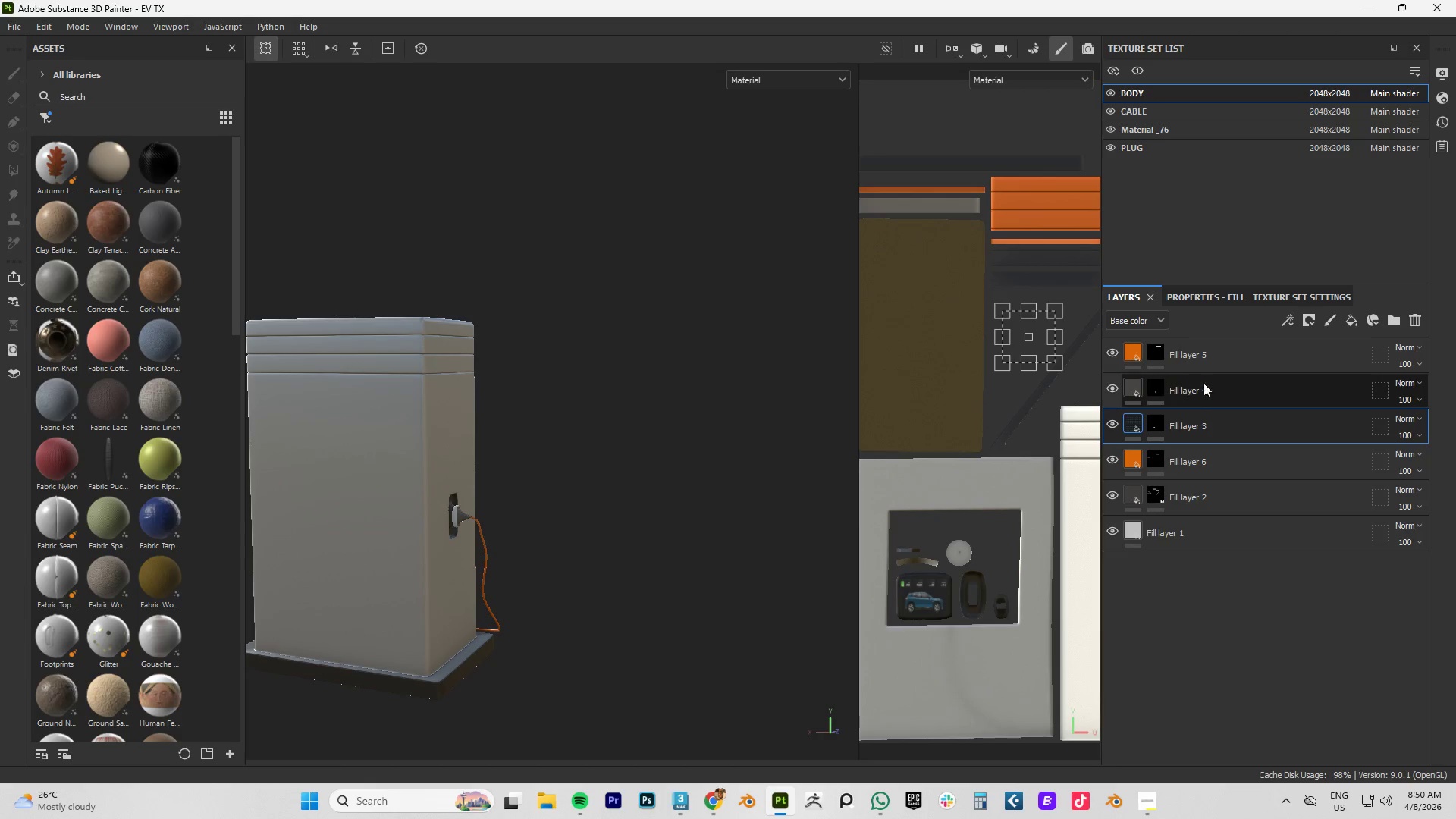 
left_click([1211, 359])
 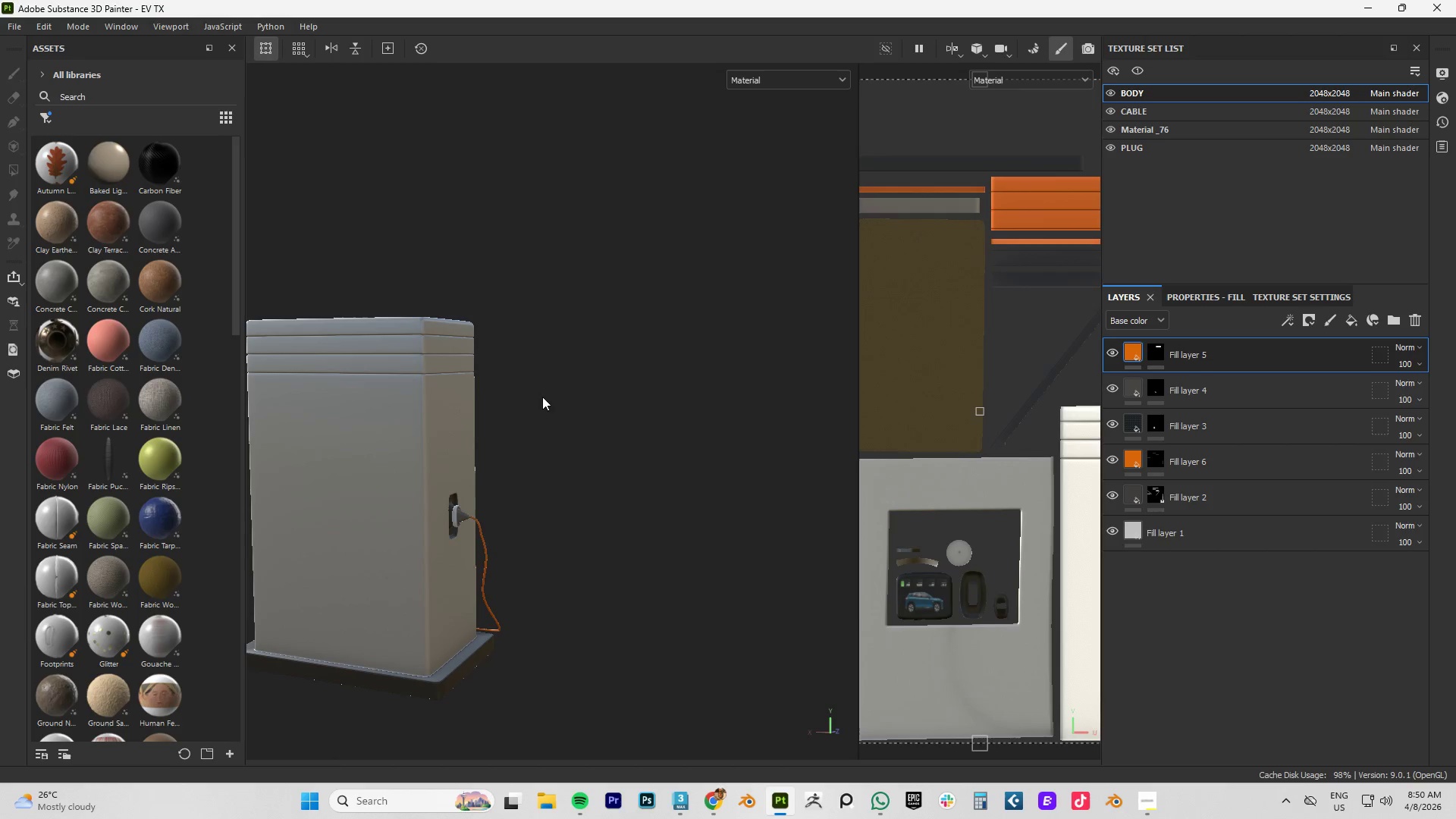 
hold_key(key=AltLeft, duration=1.48)
left_click_drag(start_coordinate=[591, 413], to_coordinate=[235, 413])
 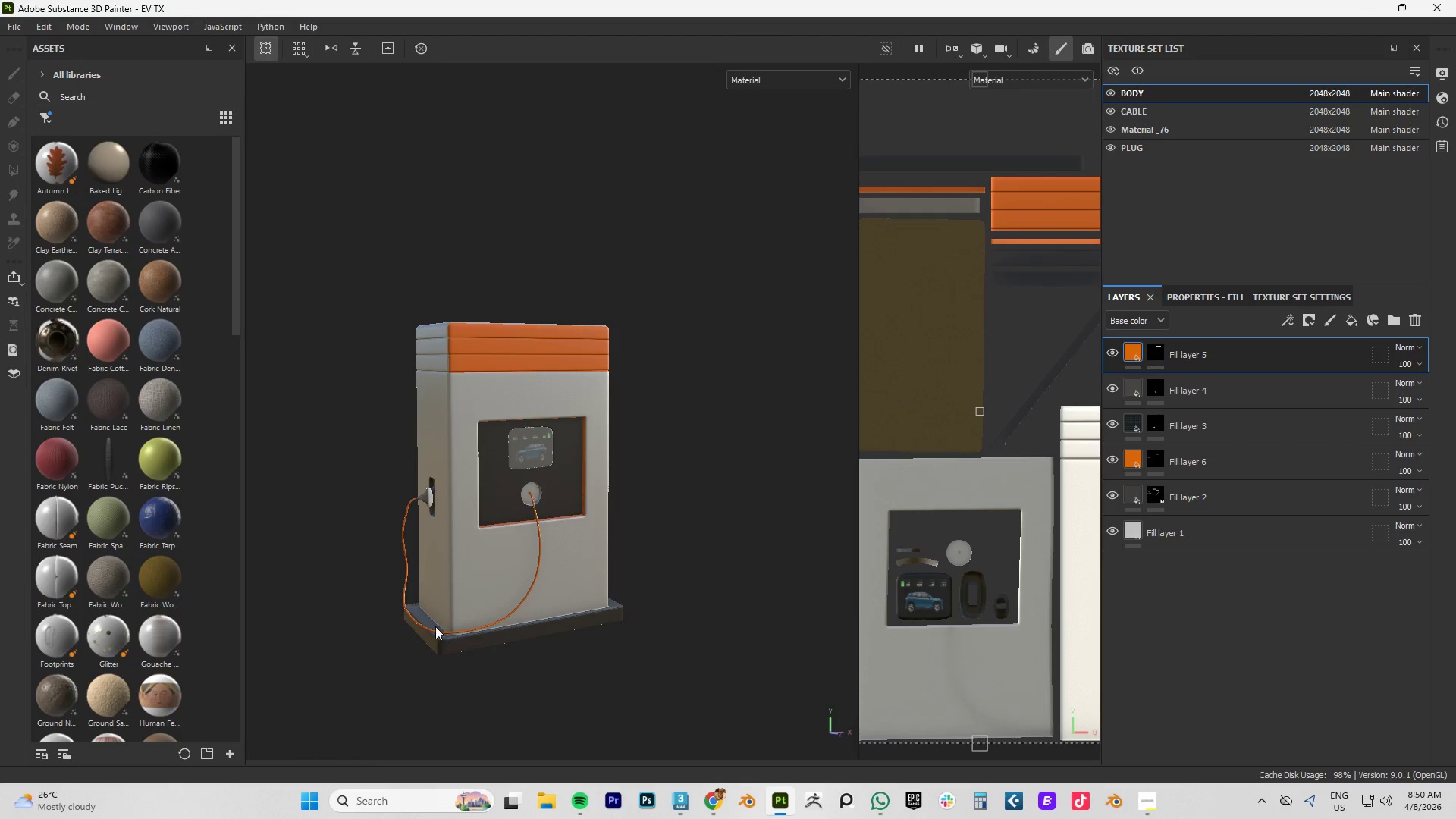 
scroll: coordinate [488, 642], scroll_direction: up, amount: 13.0
 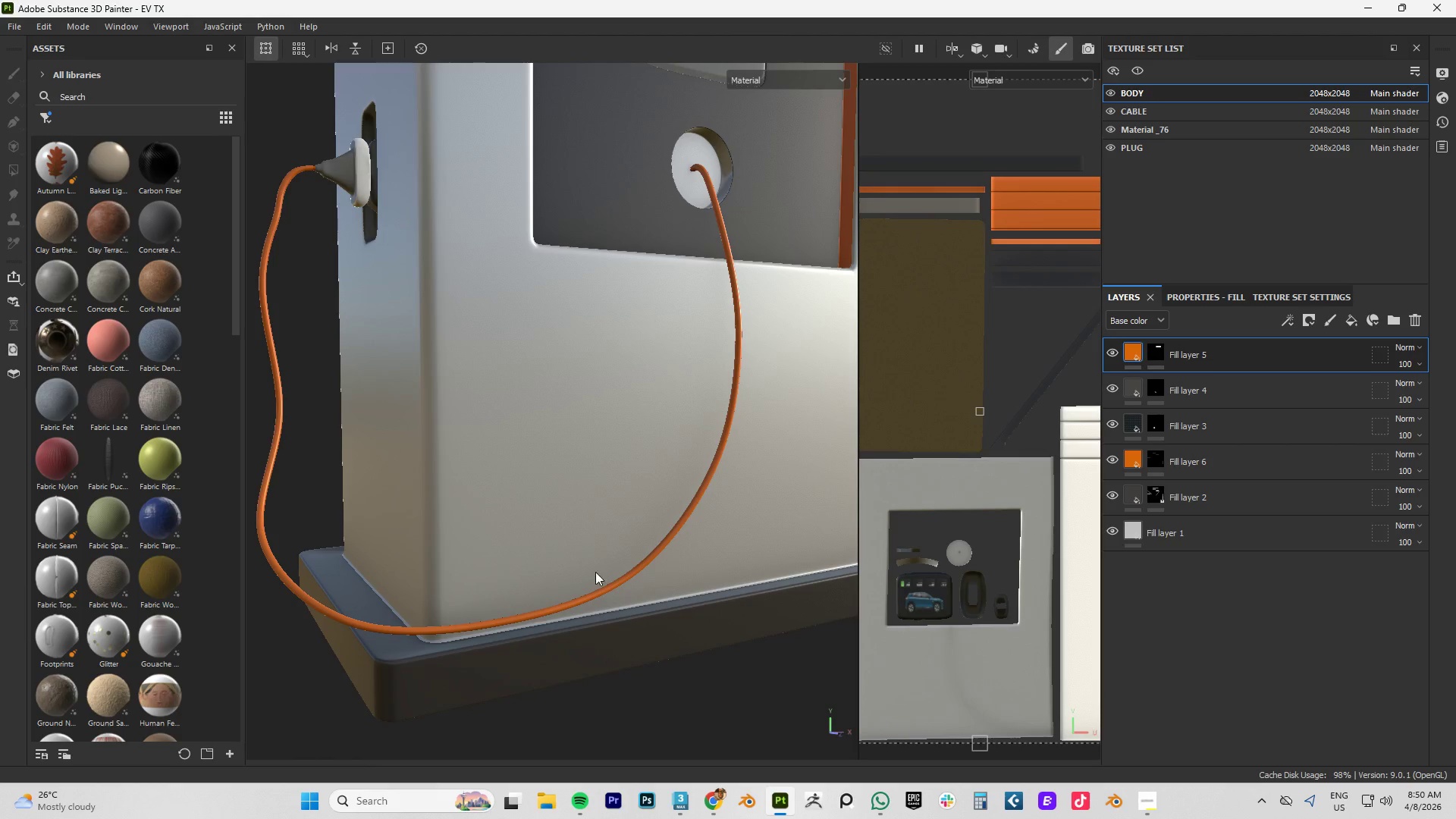 
hold_key(key=AltLeft, duration=0.73)
 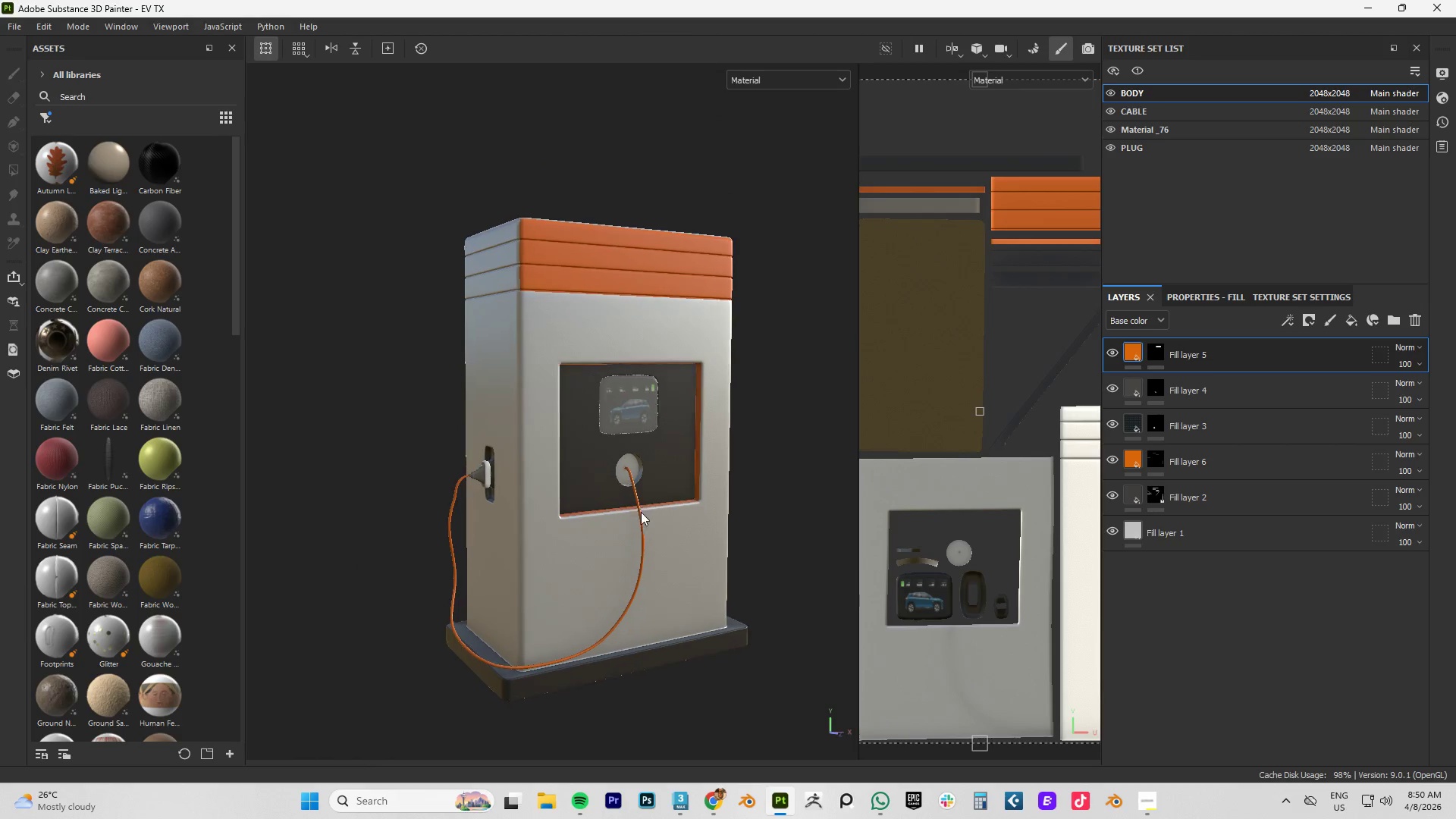 
scroll: coordinate [611, 557], scroll_direction: down, amount: 10.0
 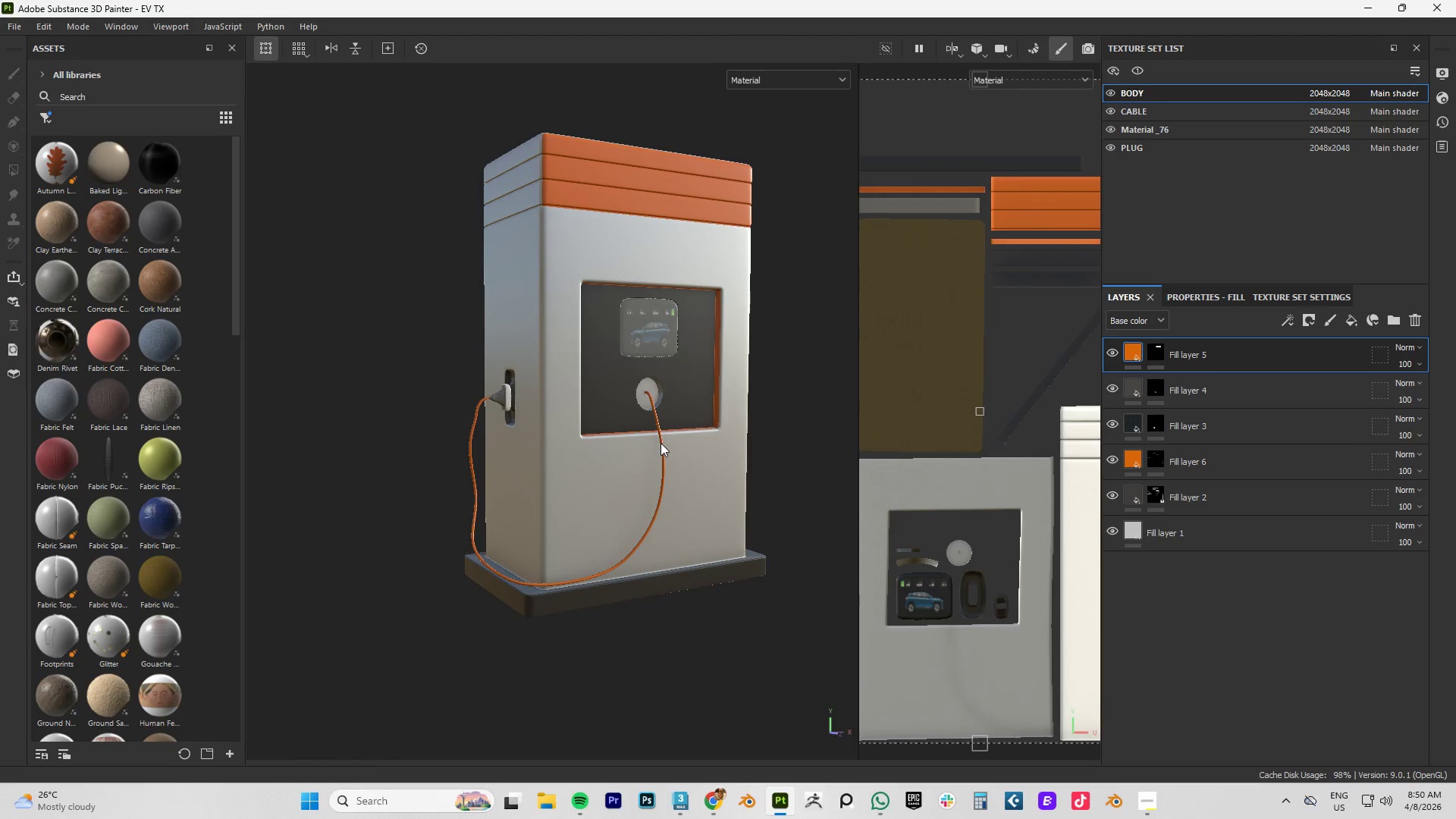 
hold_key(key=AltLeft, duration=1.5)
left_click_drag(start_coordinate=[683, 471], to_coordinate=[501, 497])
 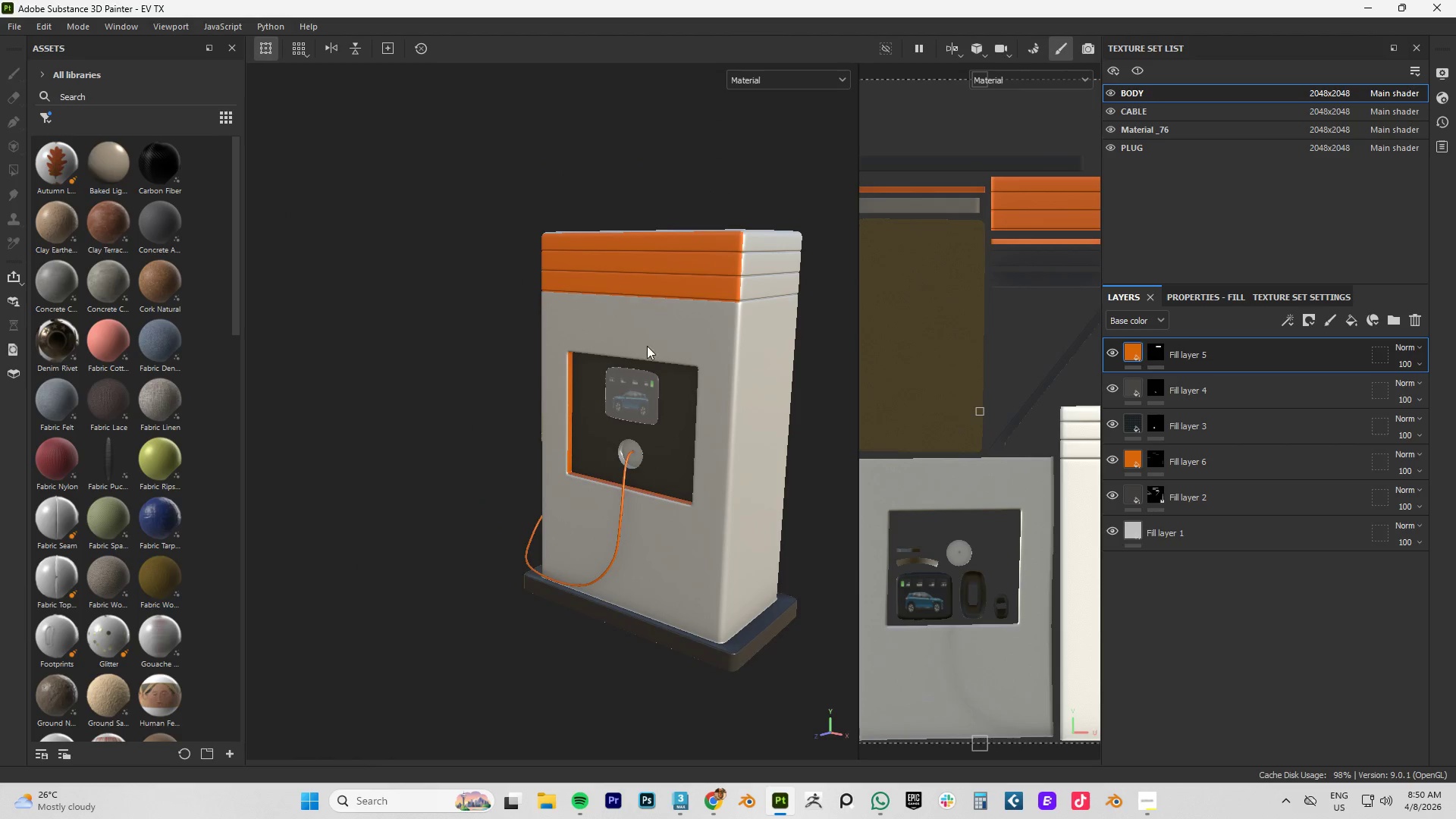 
scroll: coordinate [633, 404], scroll_direction: up, amount: 13.0
 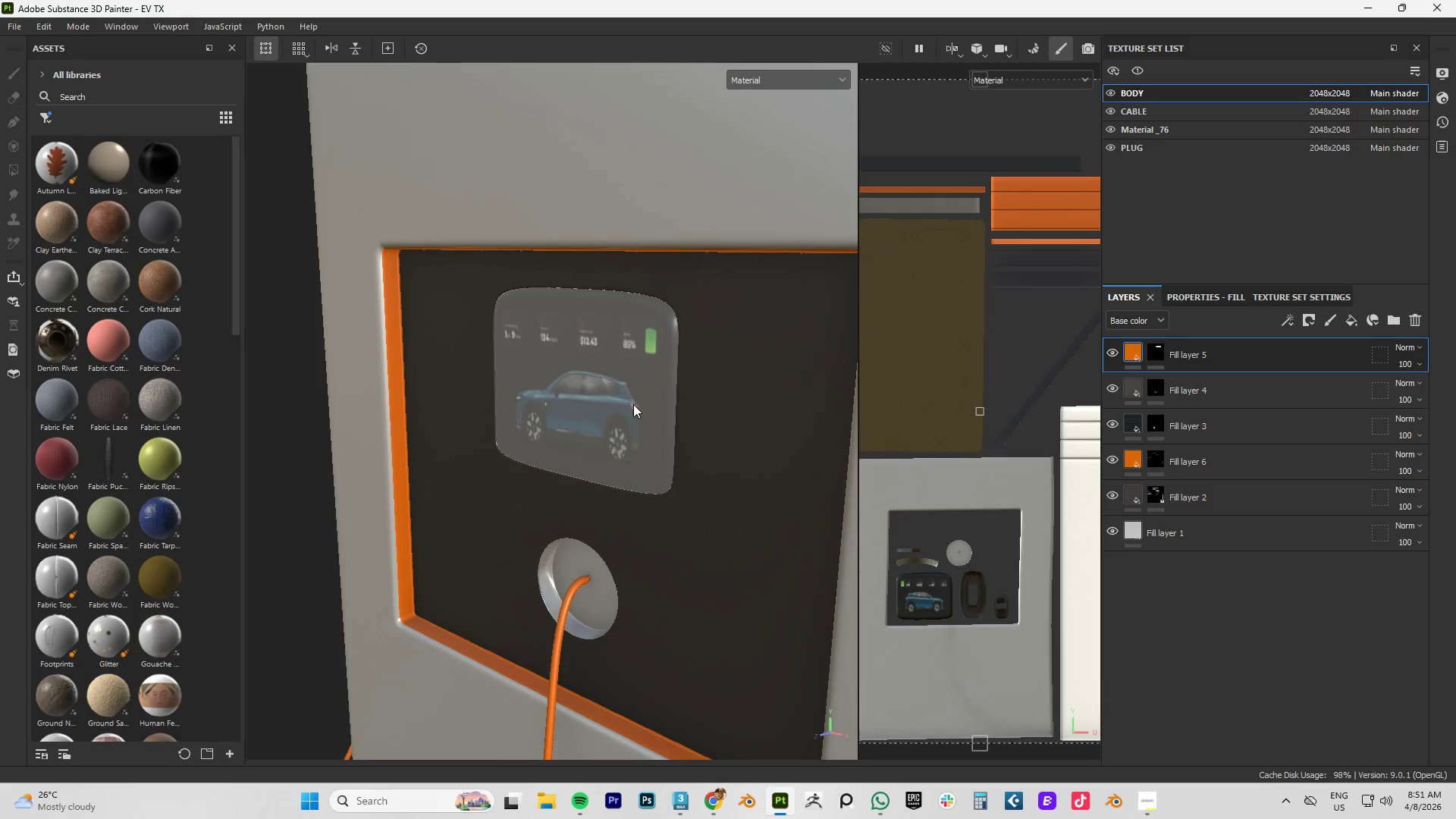 
hold_key(key=AltLeft, duration=0.77)
left_click_drag(start_coordinate=[633, 404], to_coordinate=[760, 409])